 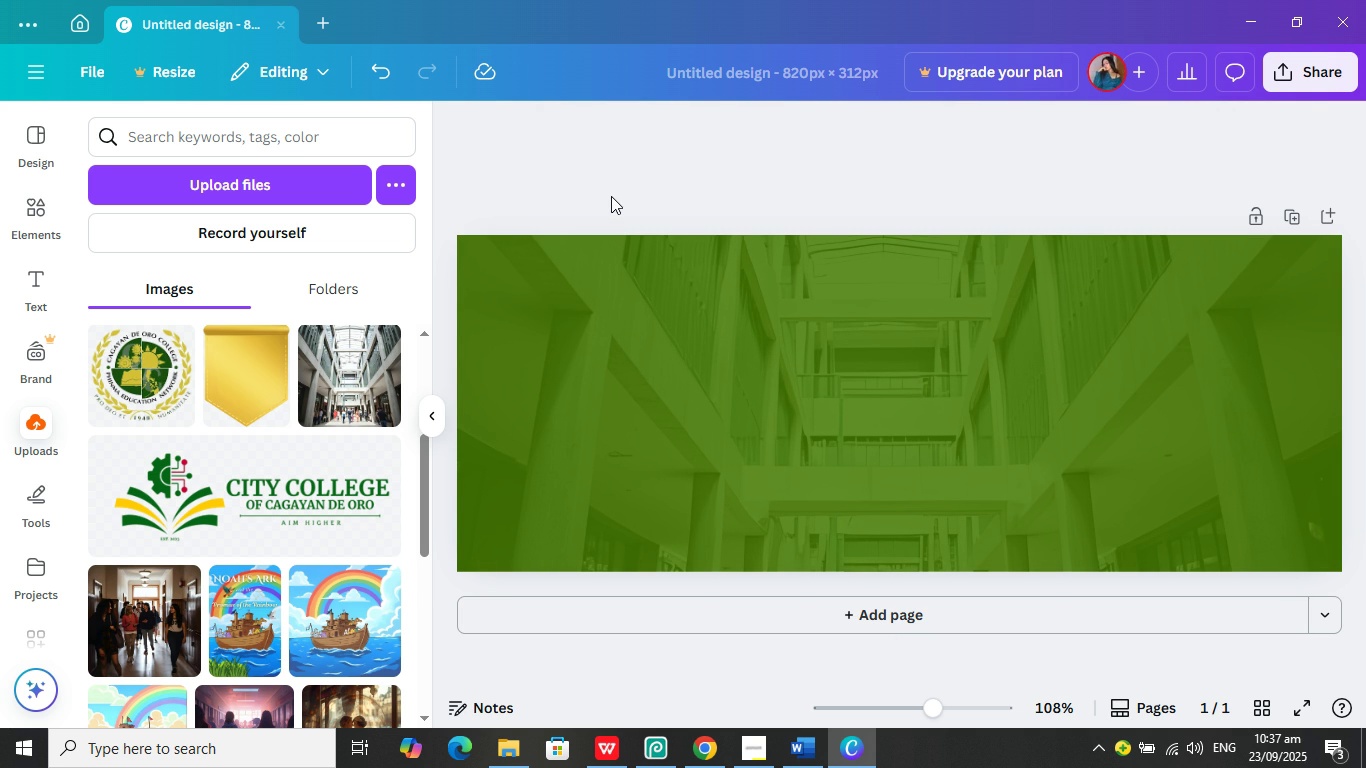 
left_click([611, 196])
 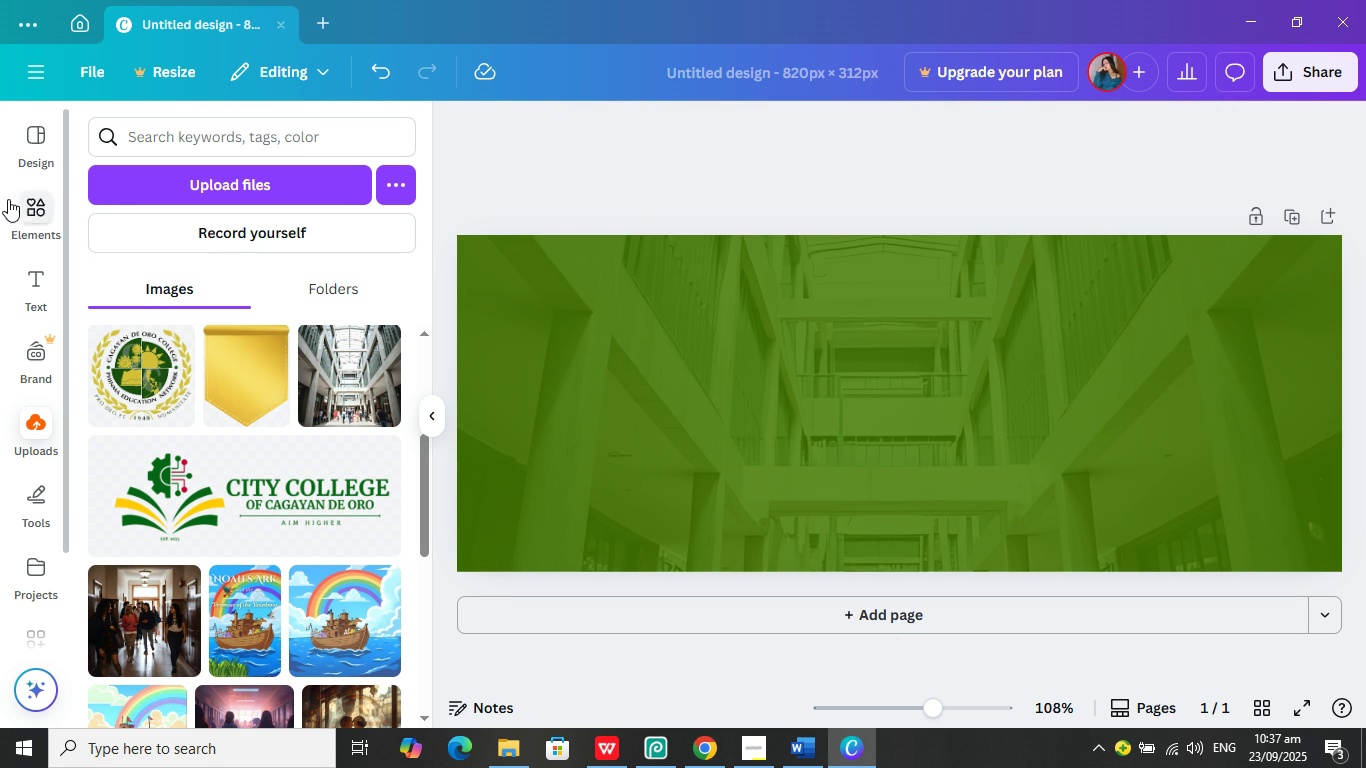 
wait(6.57)
 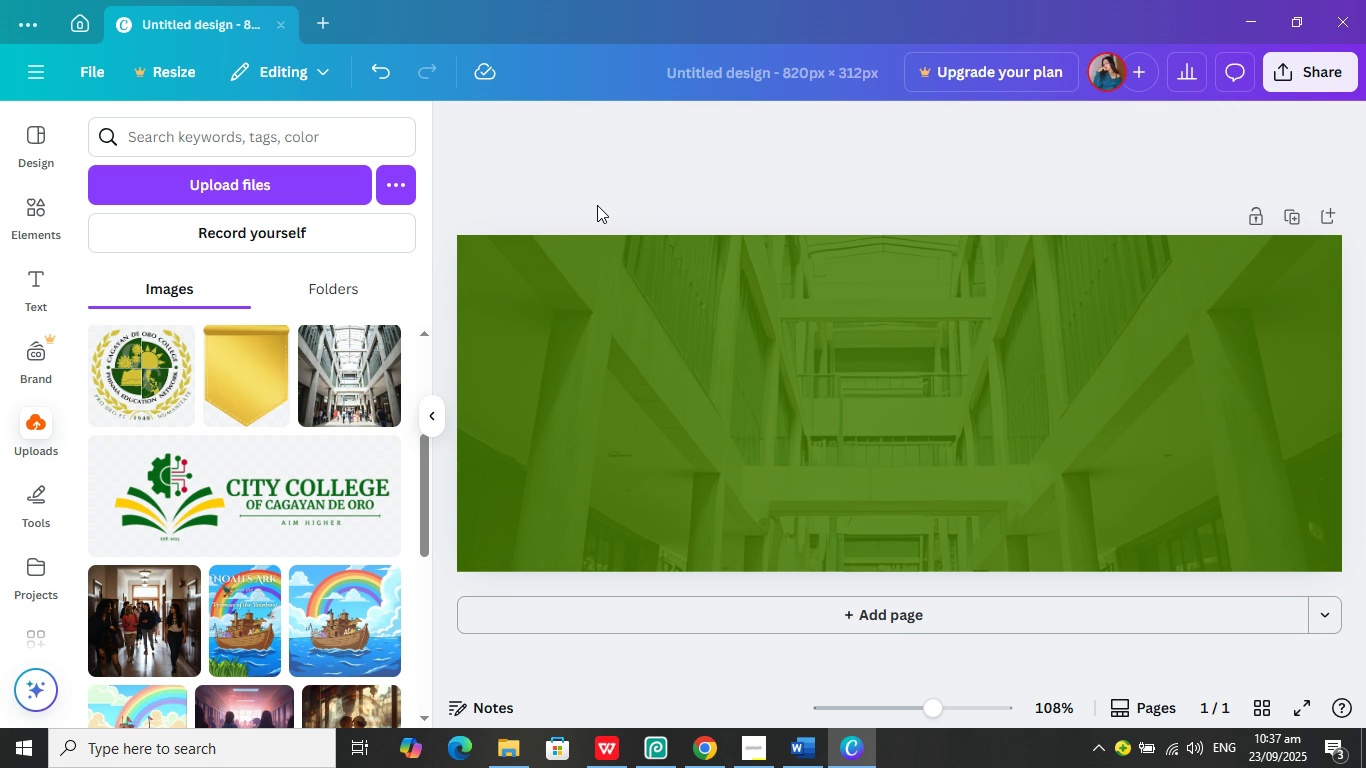 
left_click([28, 209])
 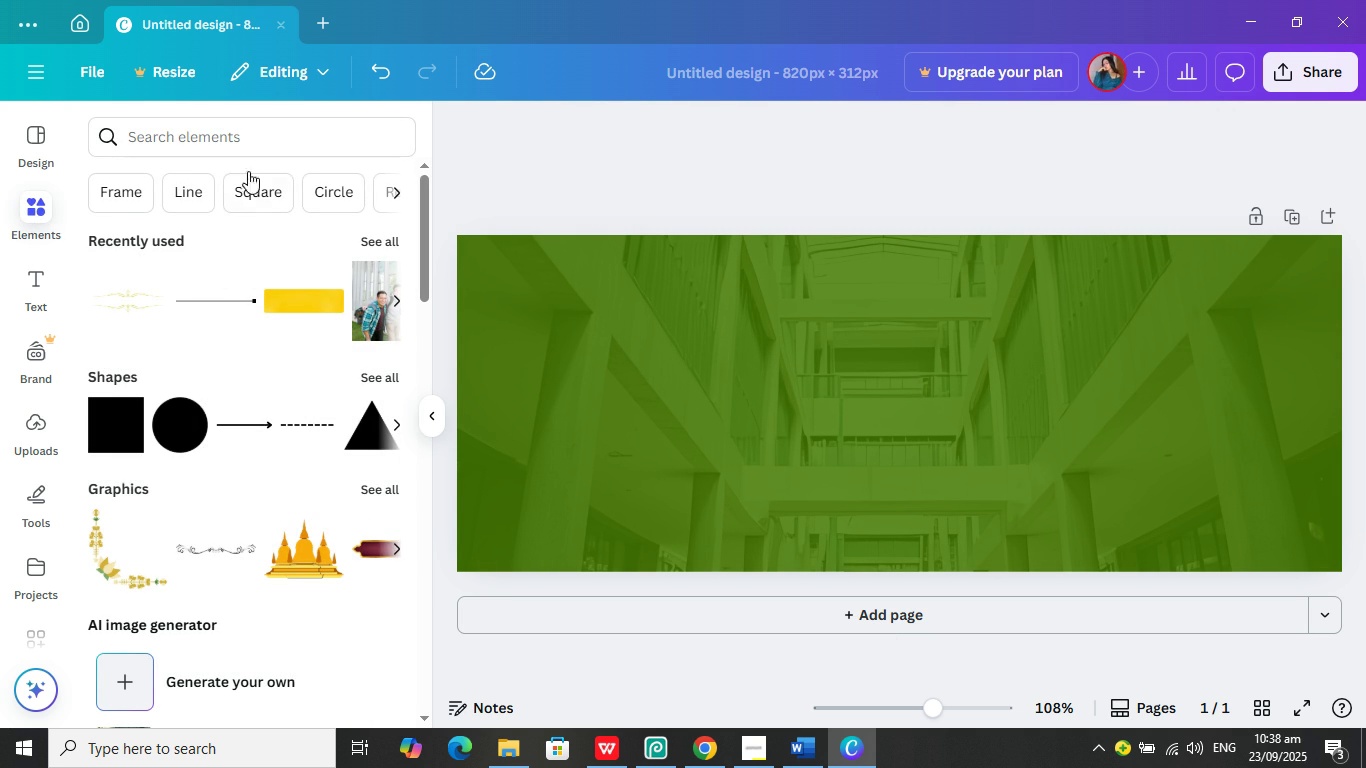 
left_click([257, 144])
 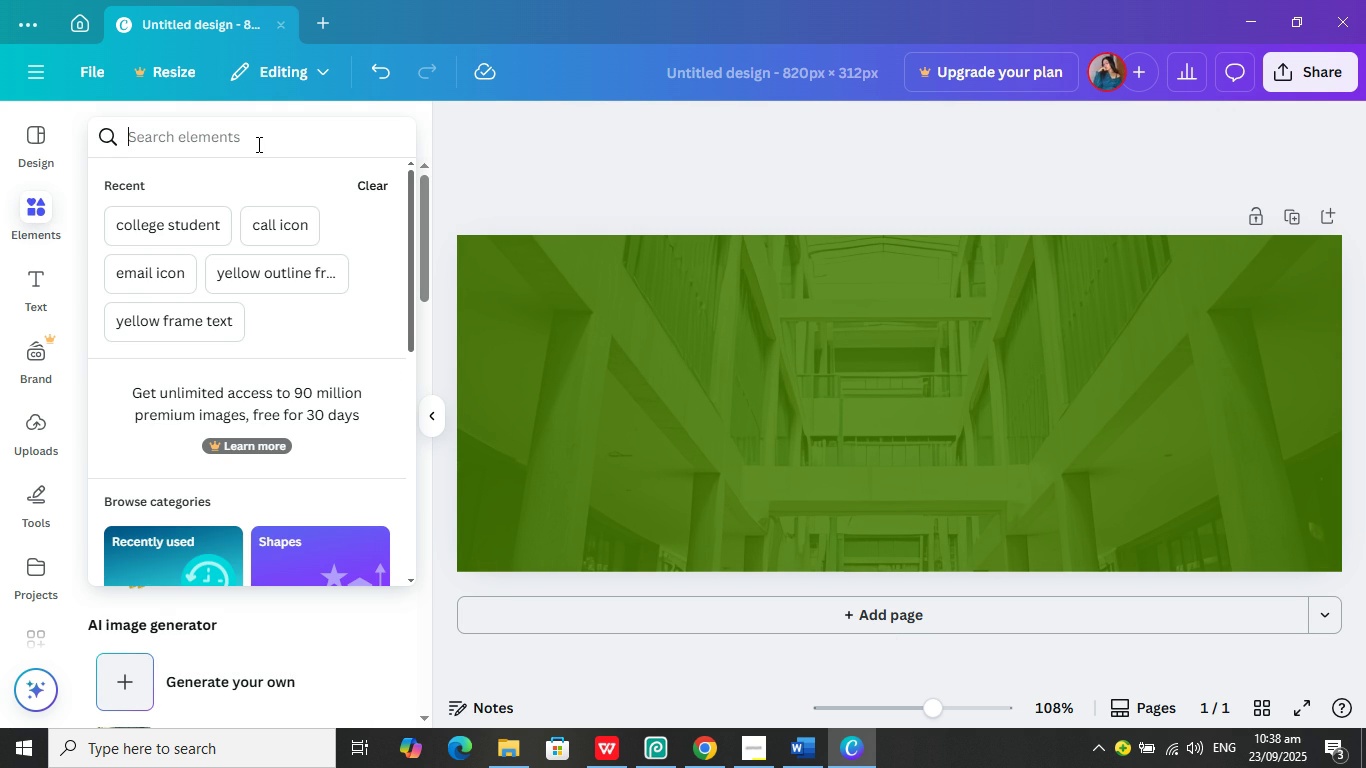 
left_click([593, 142])
 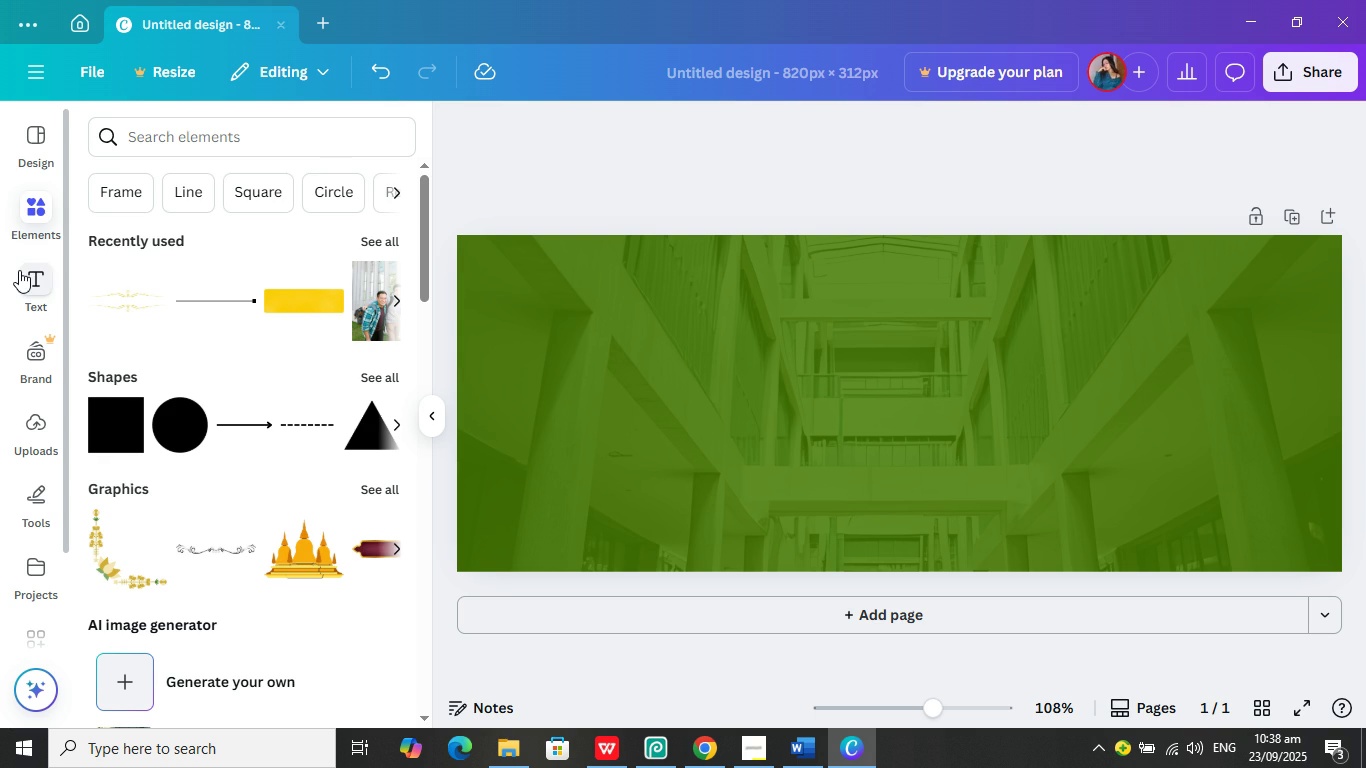 
left_click([19, 270])
 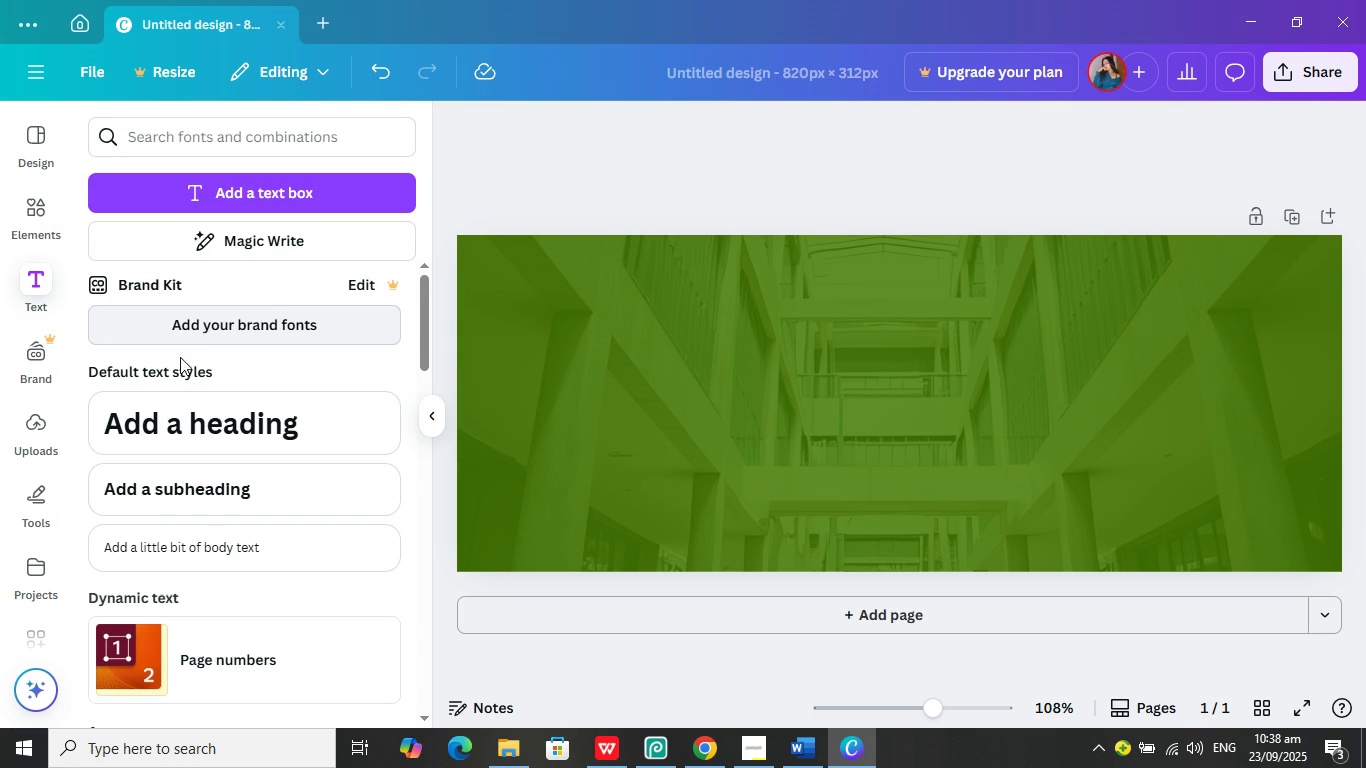 
left_click([208, 550])
 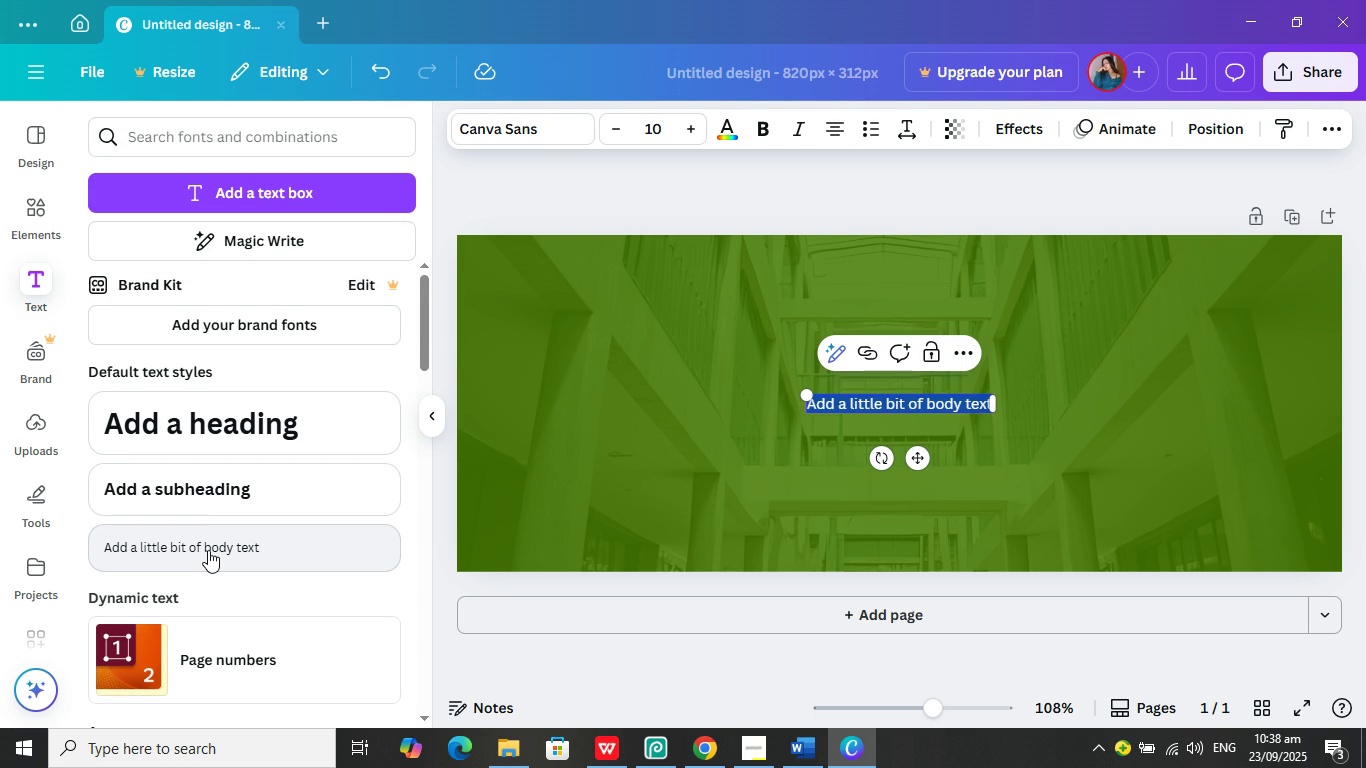 
type(cAGA)
key(Backspace)
key(Backspace)
key(Backspace)
key(Backspace)
type(Cagayan Community College)